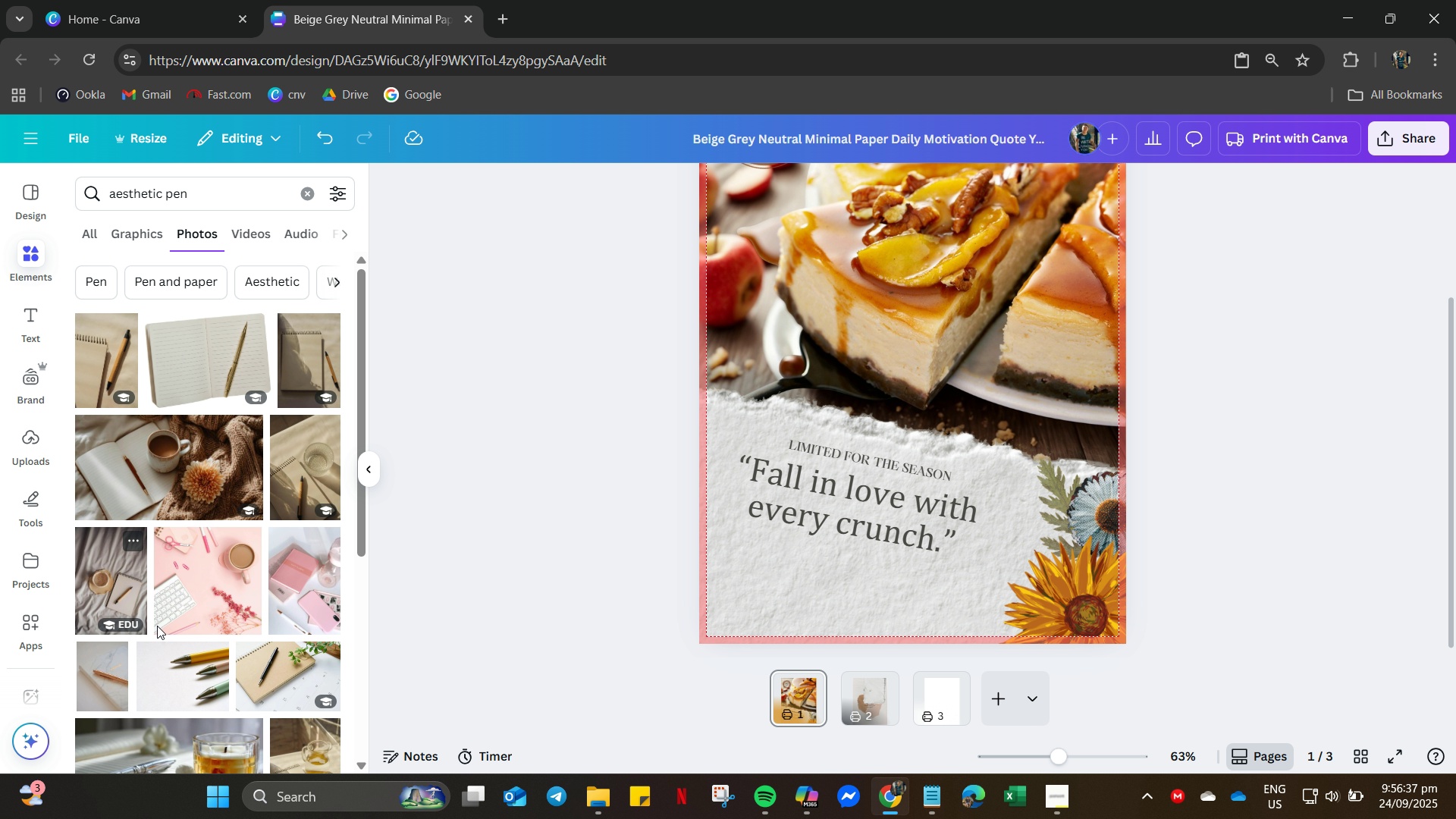 
wait(5.02)
 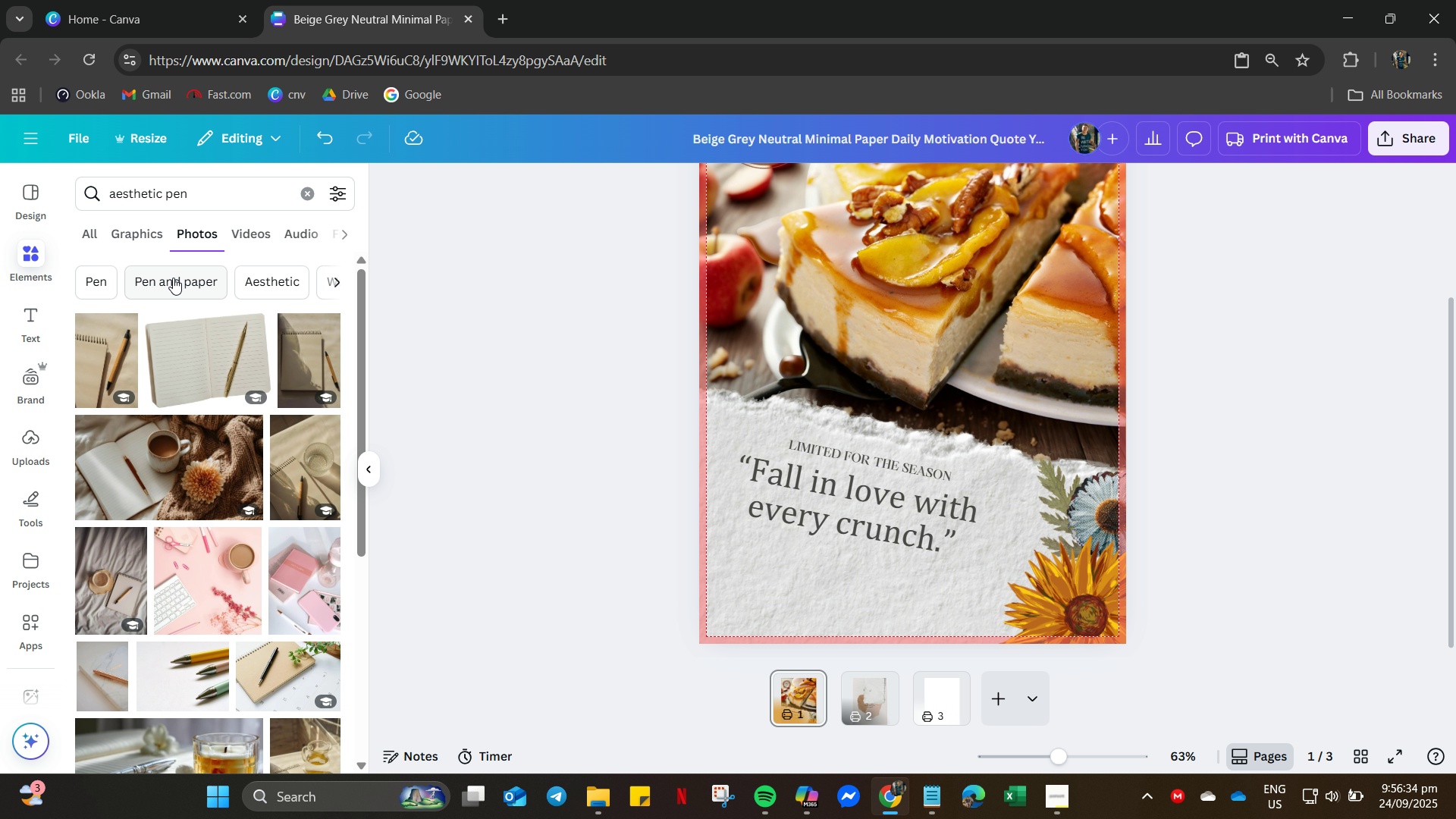 
left_click([147, 243])
 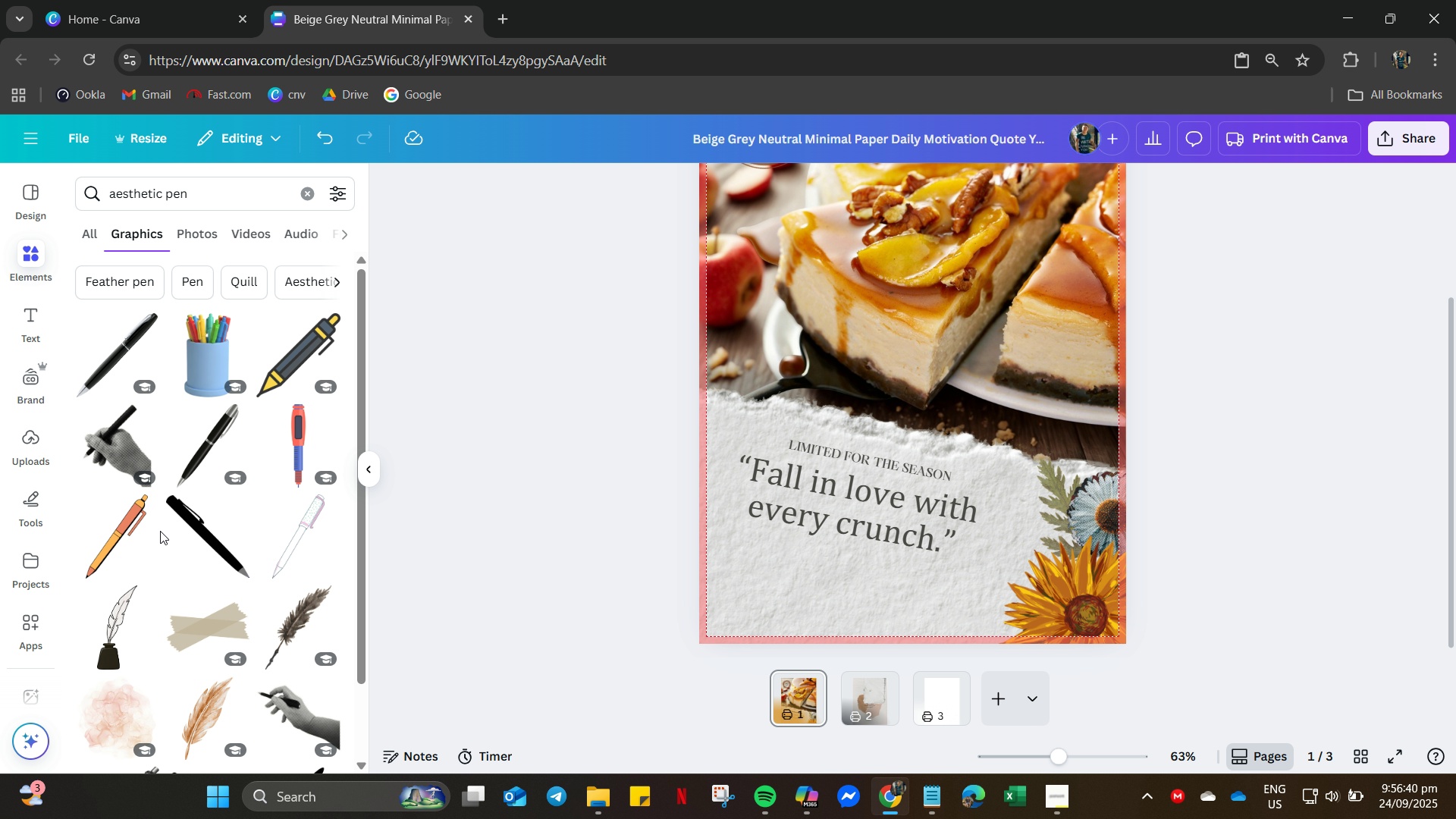 
scroll: coordinate [236, 667], scroll_direction: down, amount: 22.0
 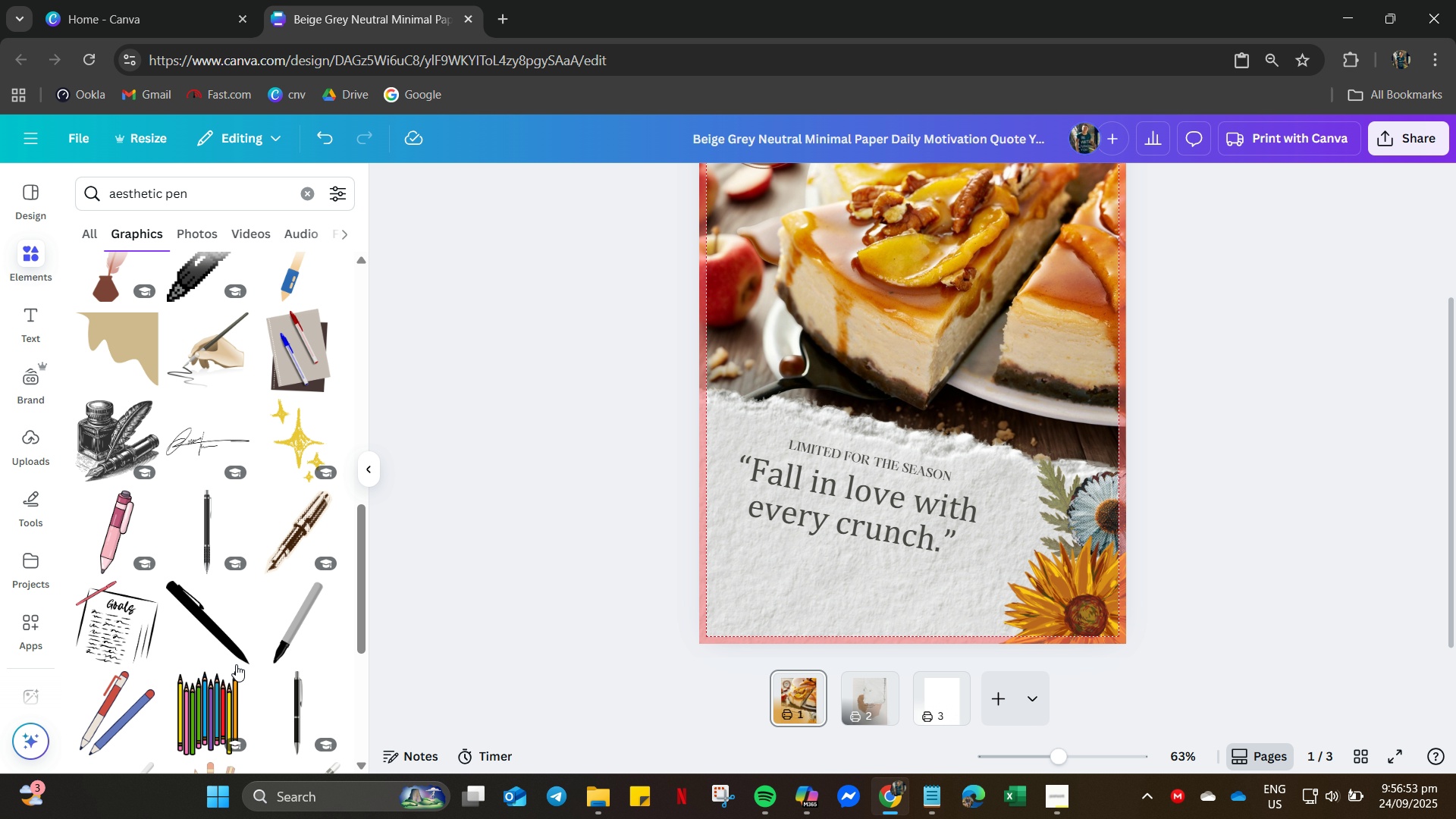 
scroll: coordinate [253, 647], scroll_direction: down, amount: 10.0
 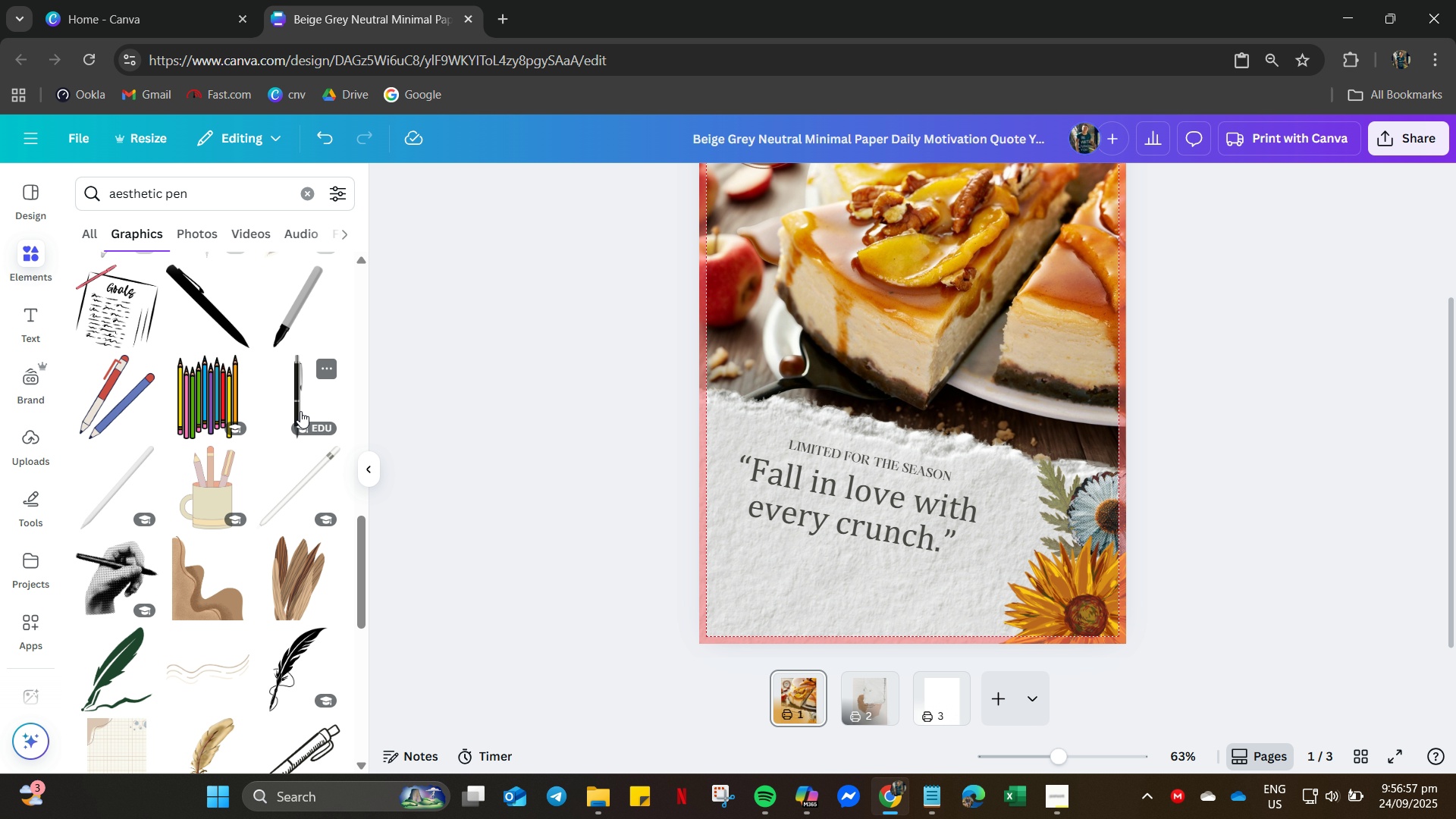 
left_click([306, 406])
 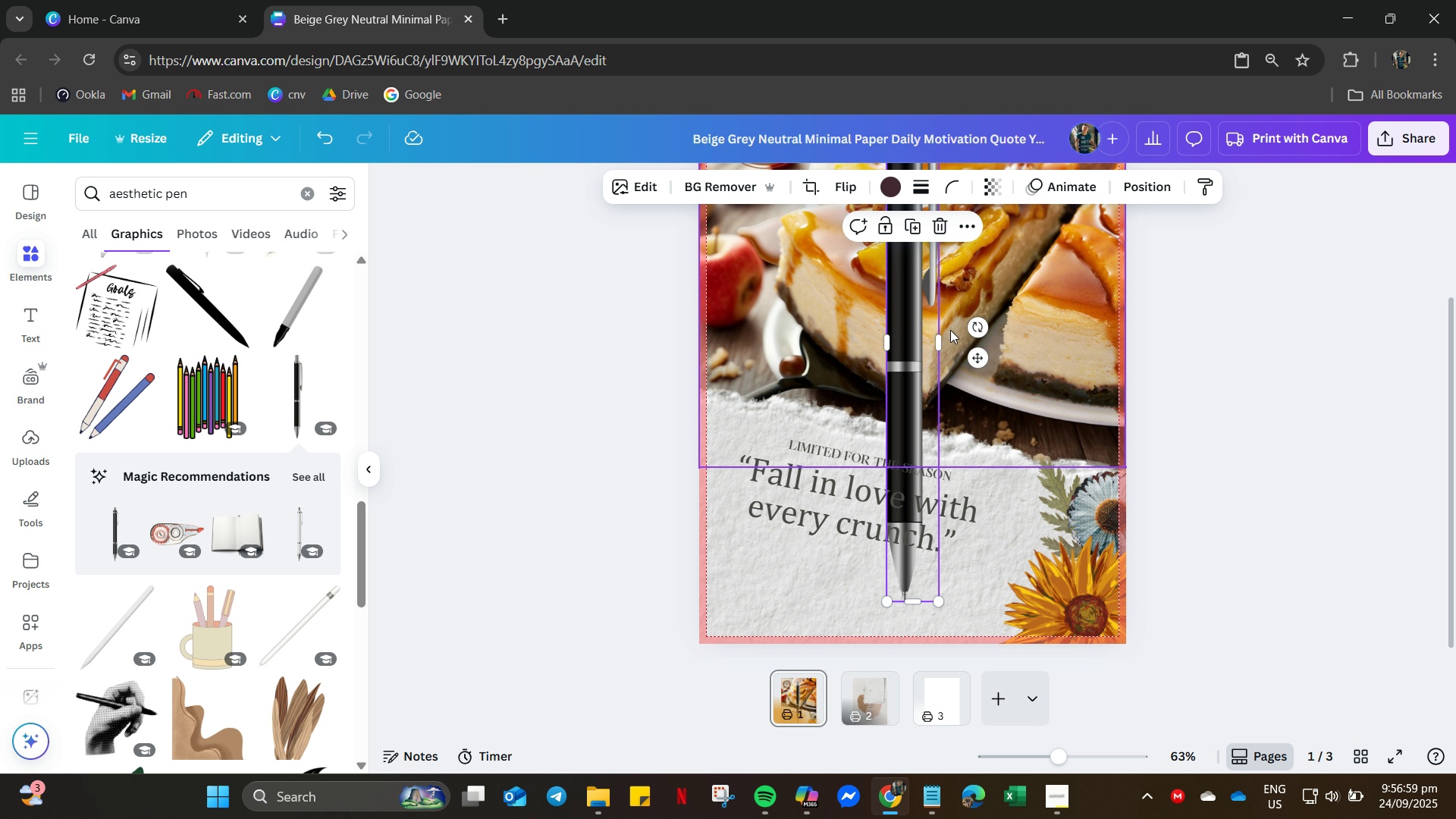 
scroll: coordinate [968, 276], scroll_direction: up, amount: 3.0
 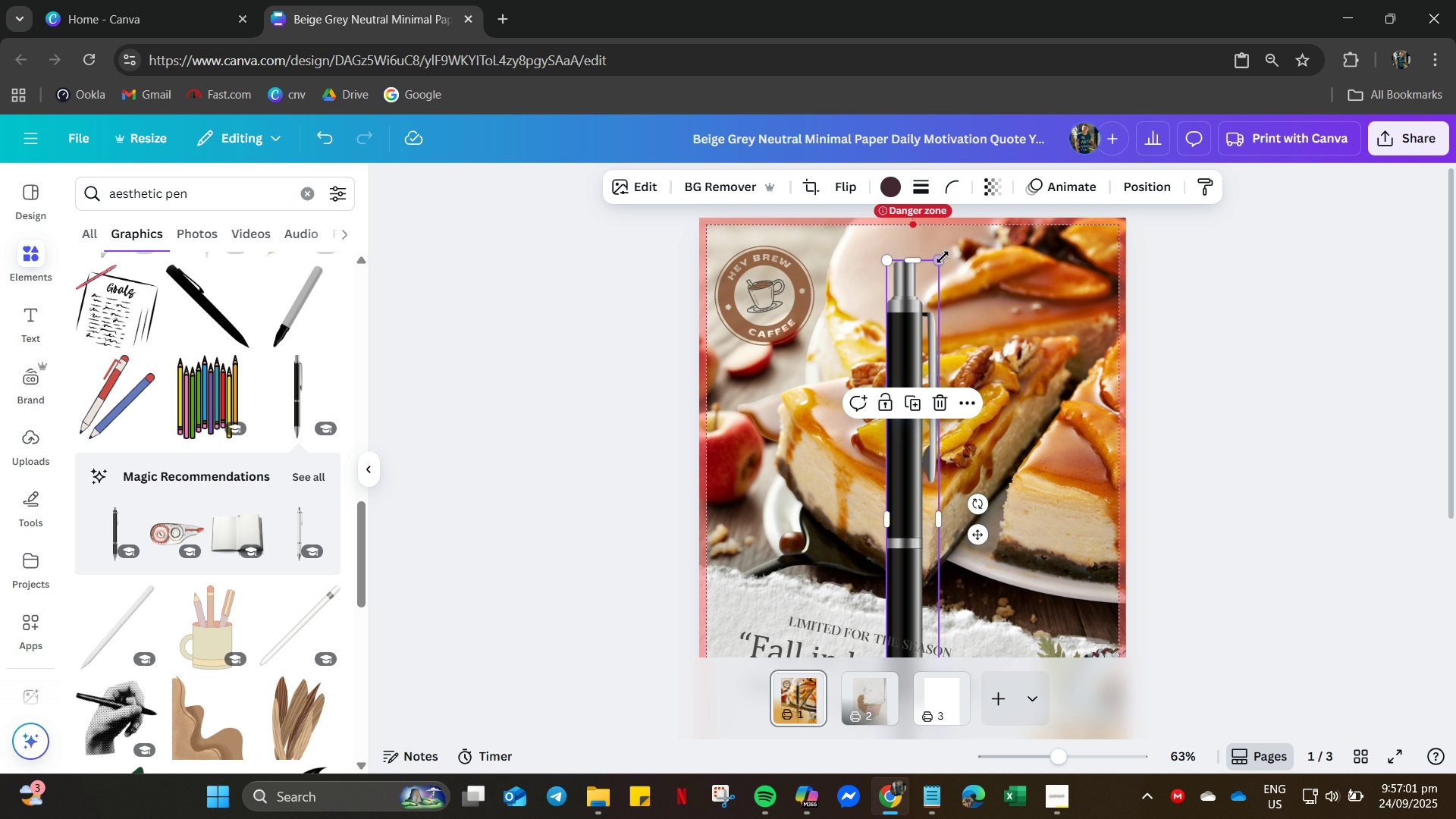 
left_click_drag(start_coordinate=[939, 259], to_coordinate=[851, 566])
 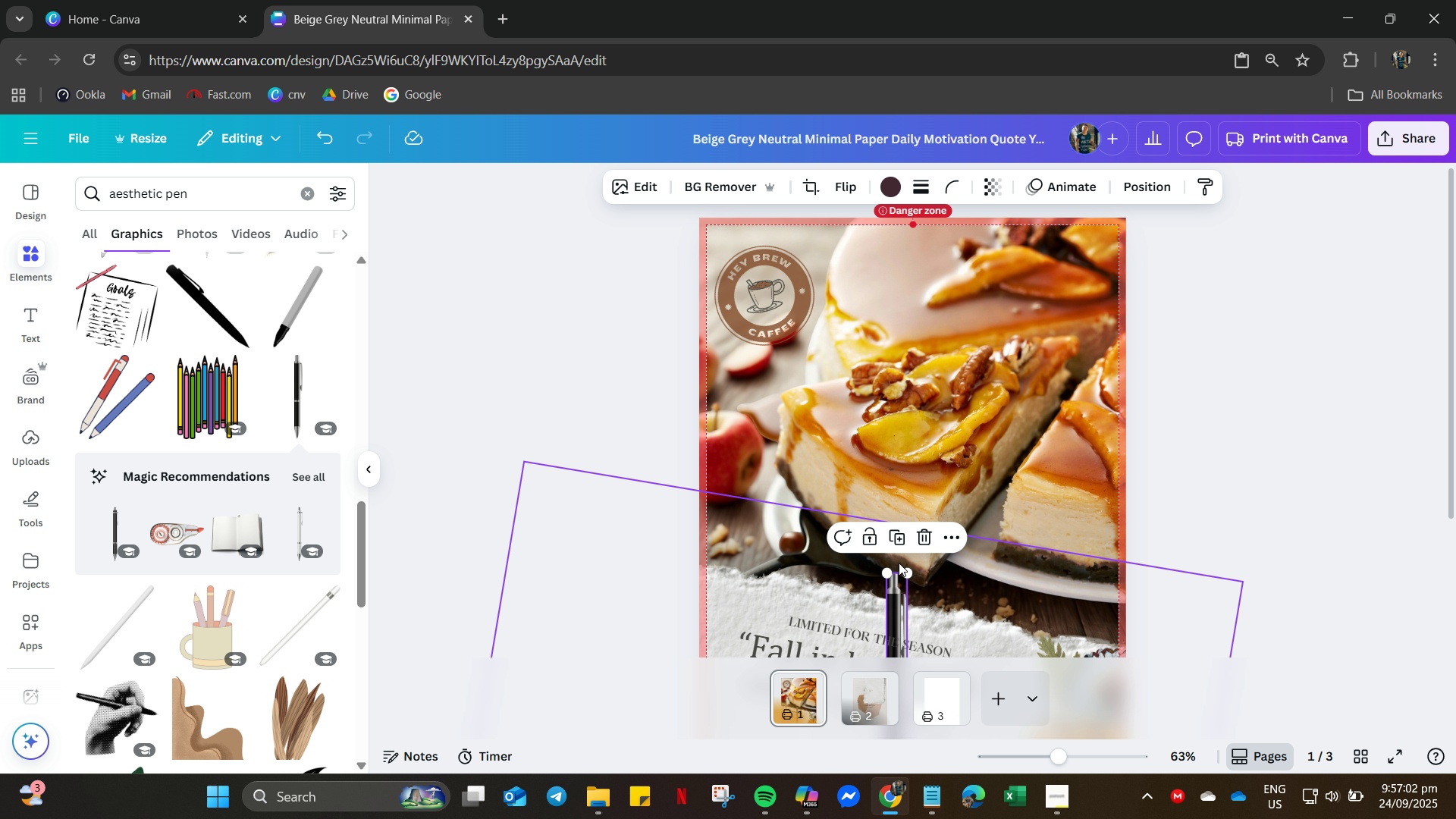 
scroll: coordinate [909, 554], scroll_direction: down, amount: 8.0
 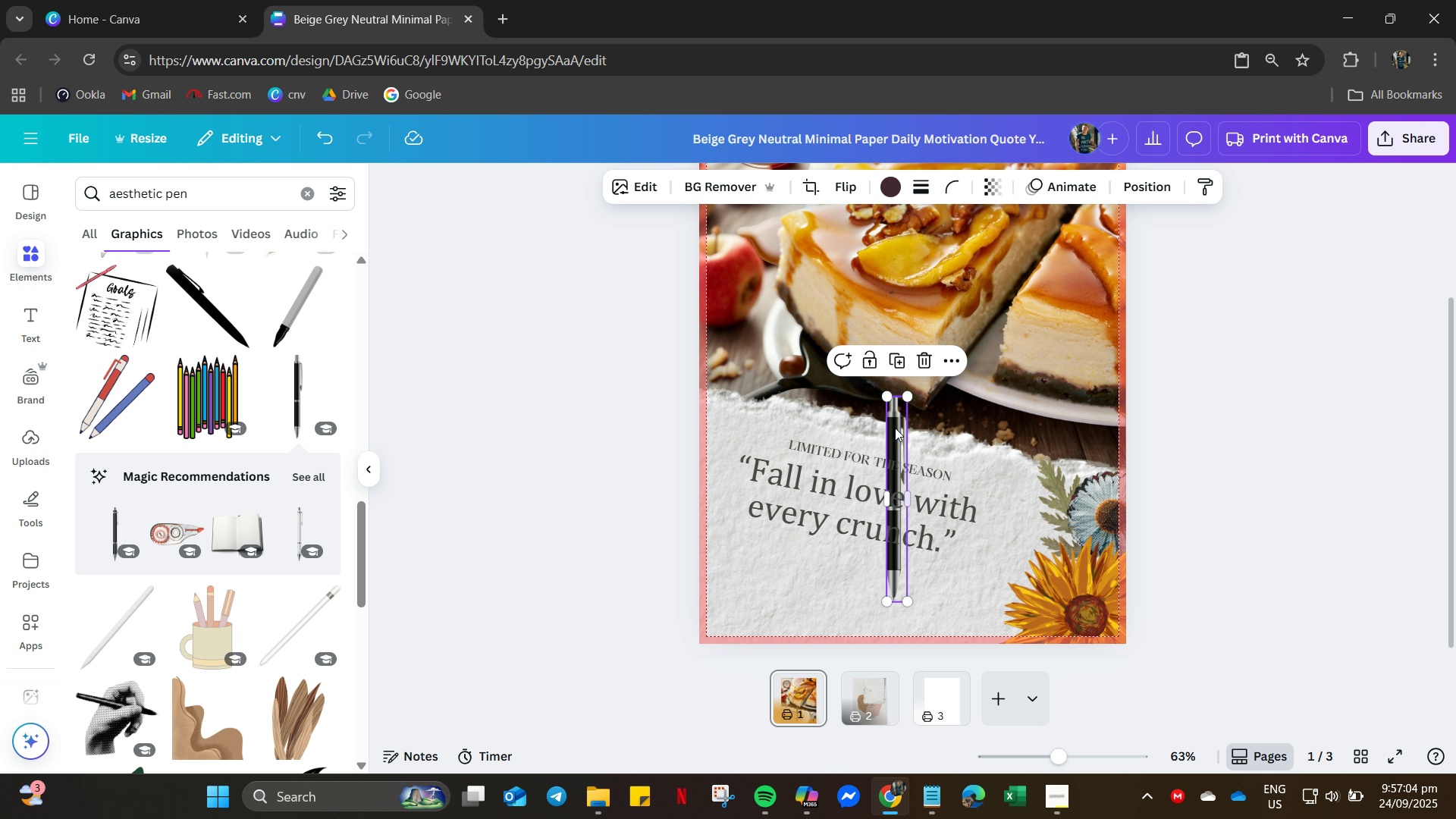 
left_click_drag(start_coordinate=[893, 429], to_coordinate=[794, 493])
 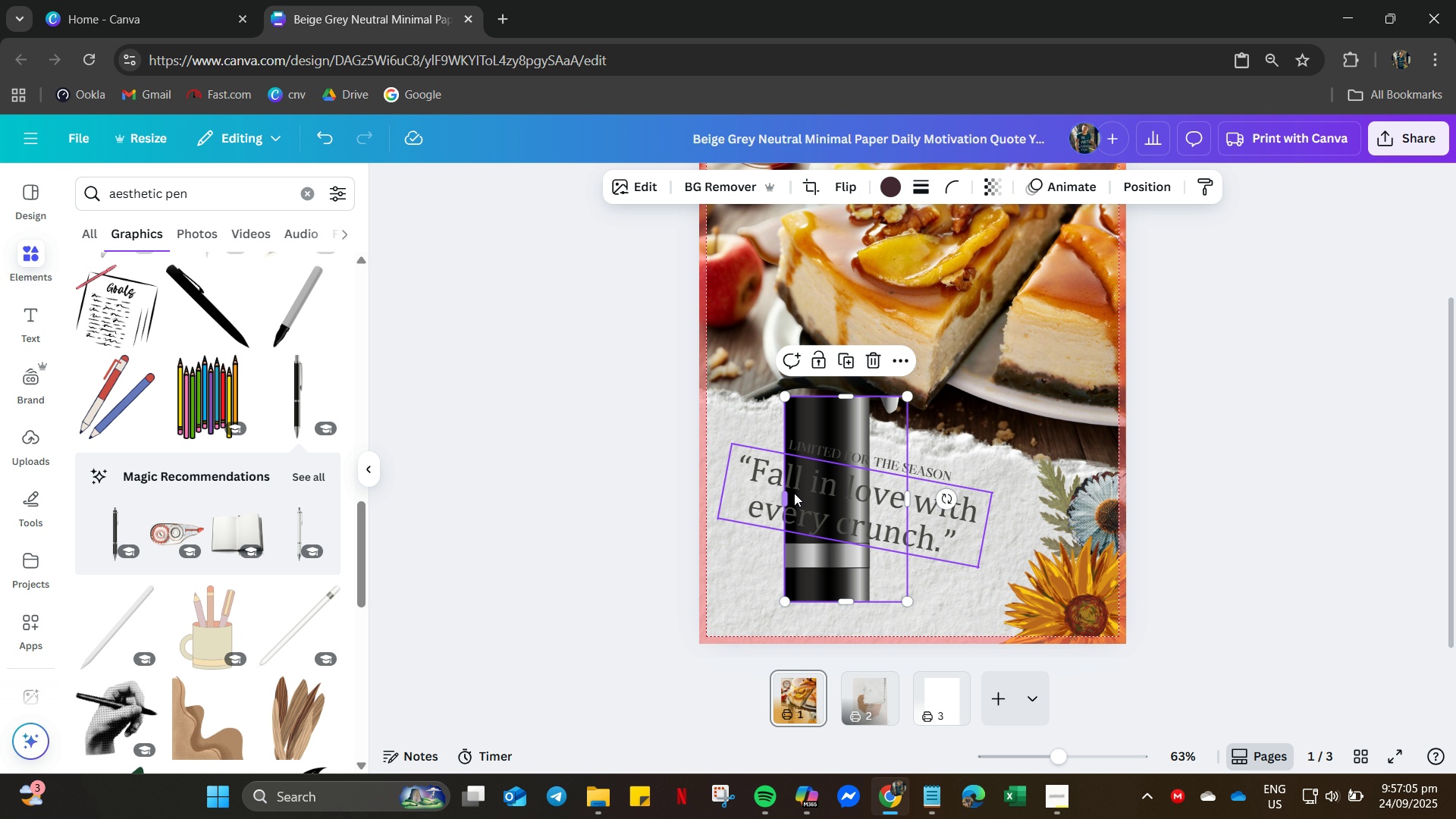 
key(Control+Z)
 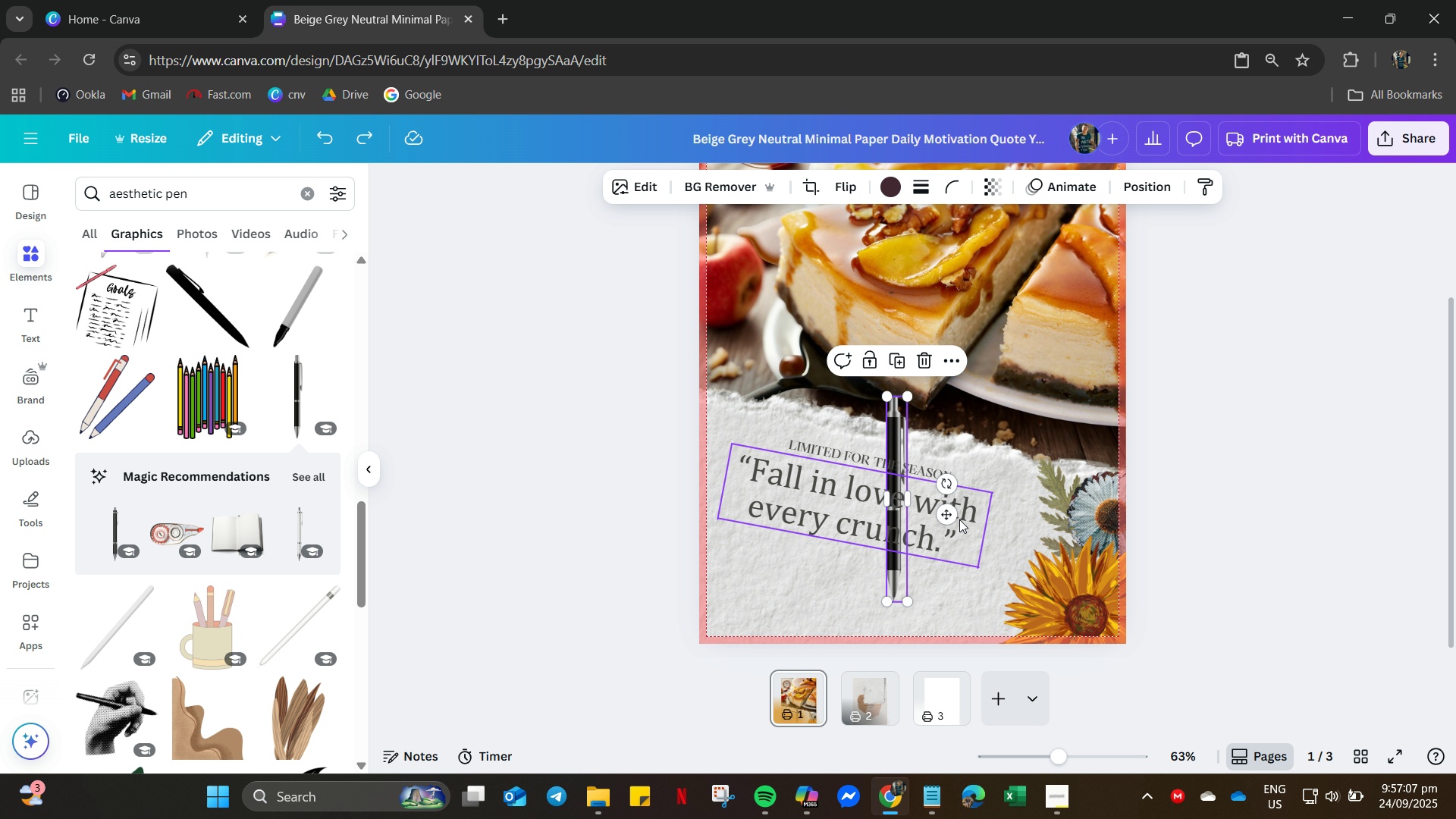 
left_click_drag(start_coordinate=[948, 514], to_coordinate=[792, 495])
 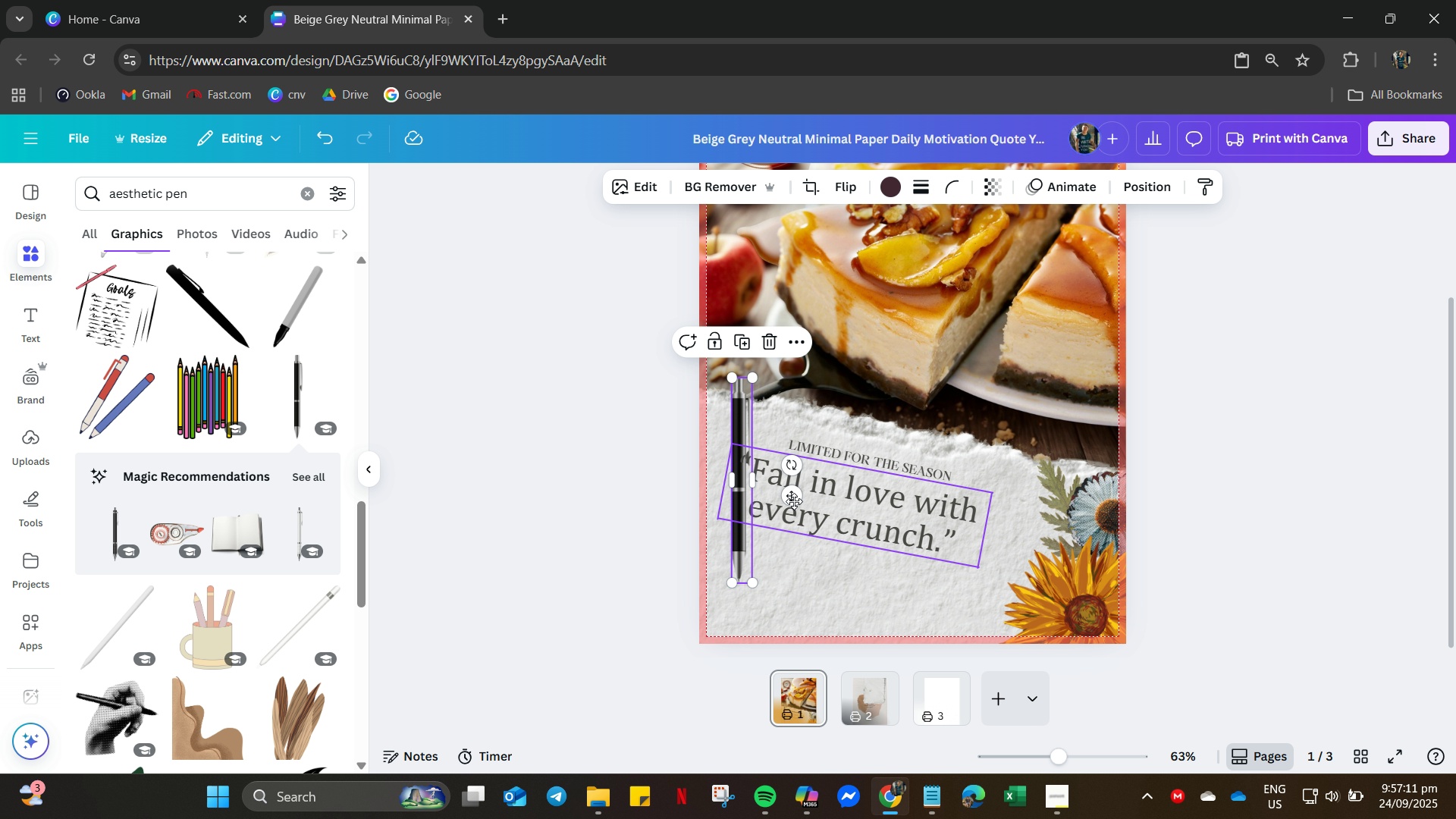 
left_click_drag(start_coordinate=[788, 466], to_coordinate=[754, 454])
 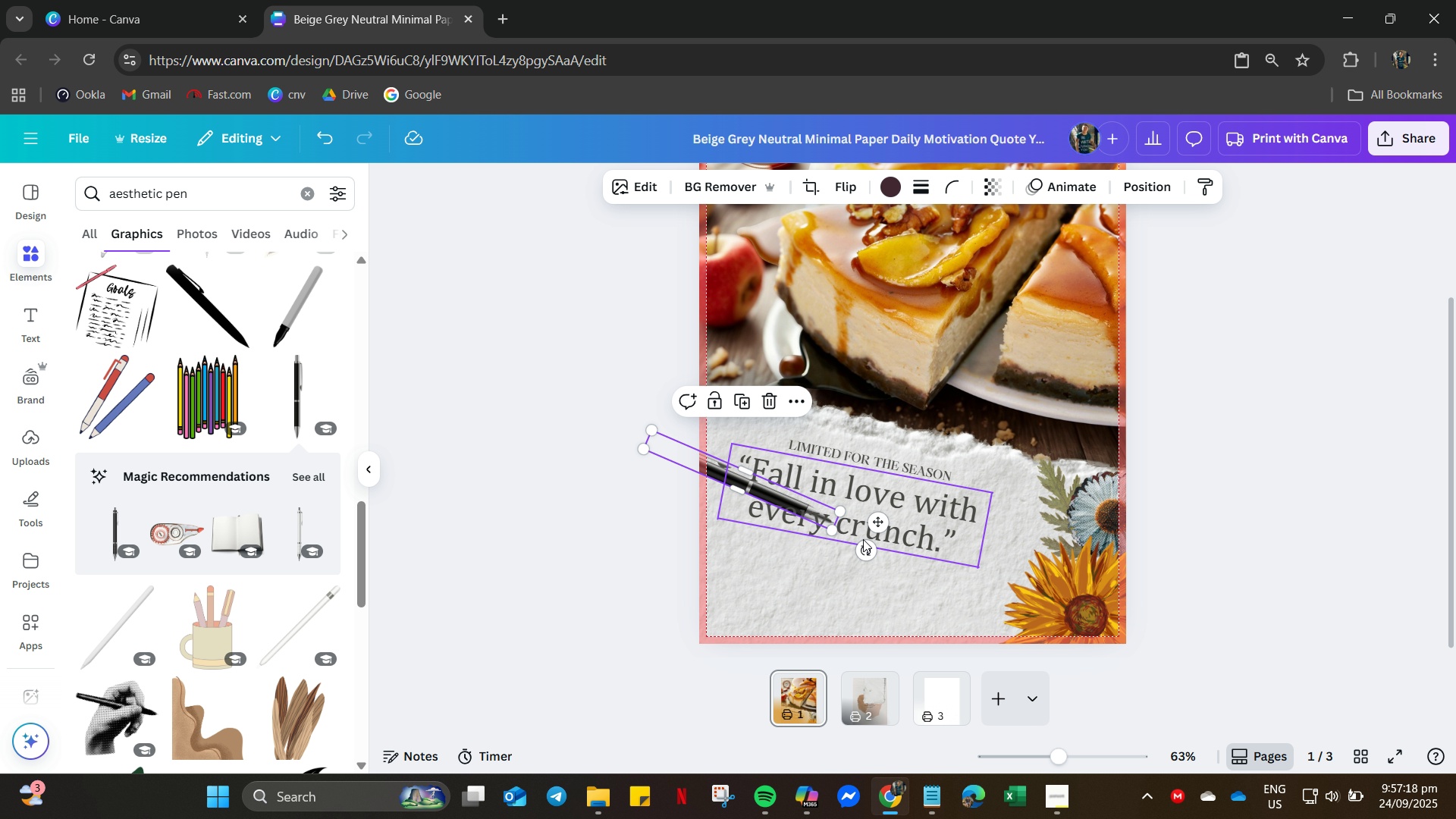 
left_click_drag(start_coordinate=[881, 524], to_coordinate=[955, 609])
 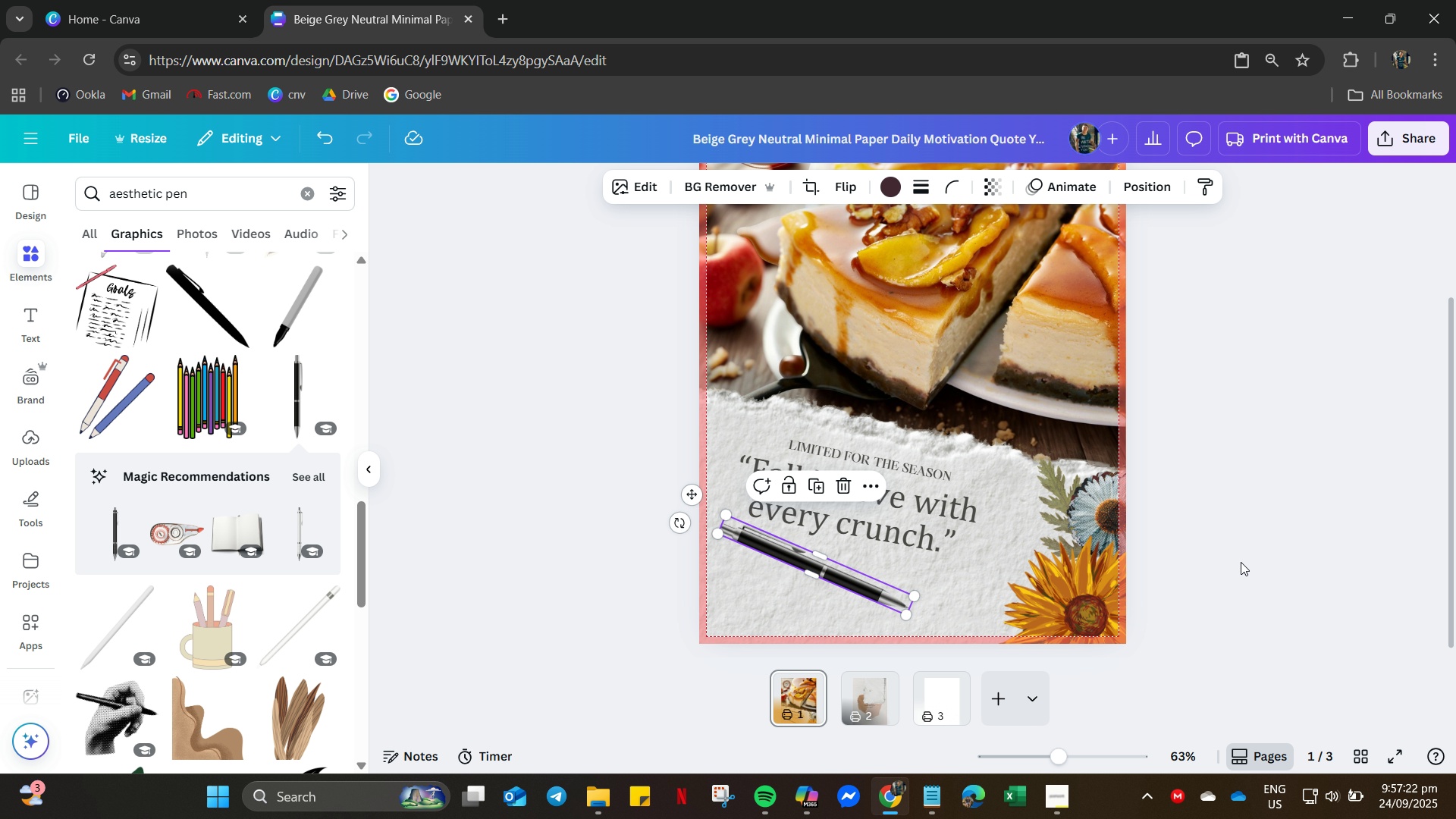 
left_click([1241, 562])
 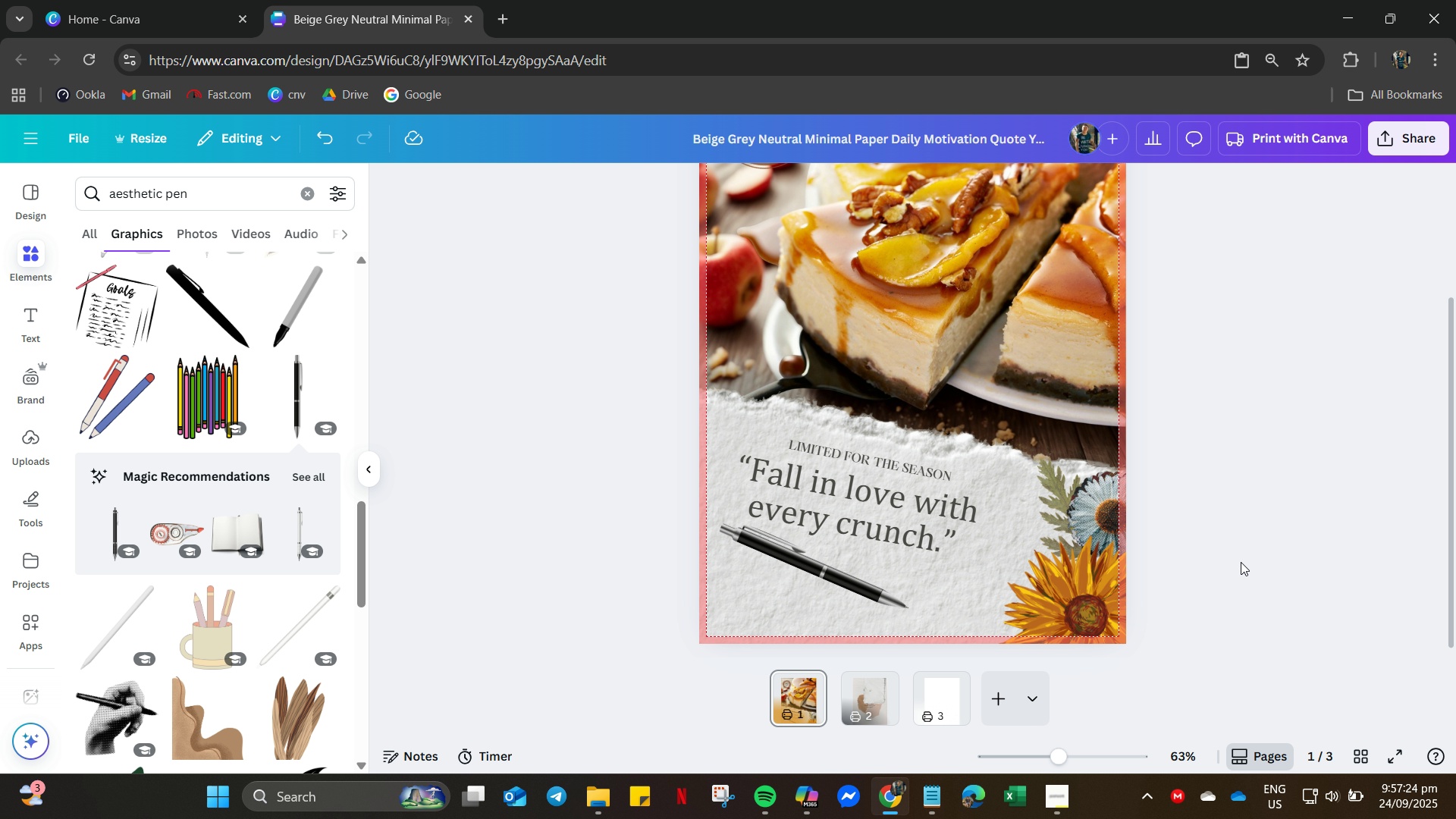 
key(Control+Z)
 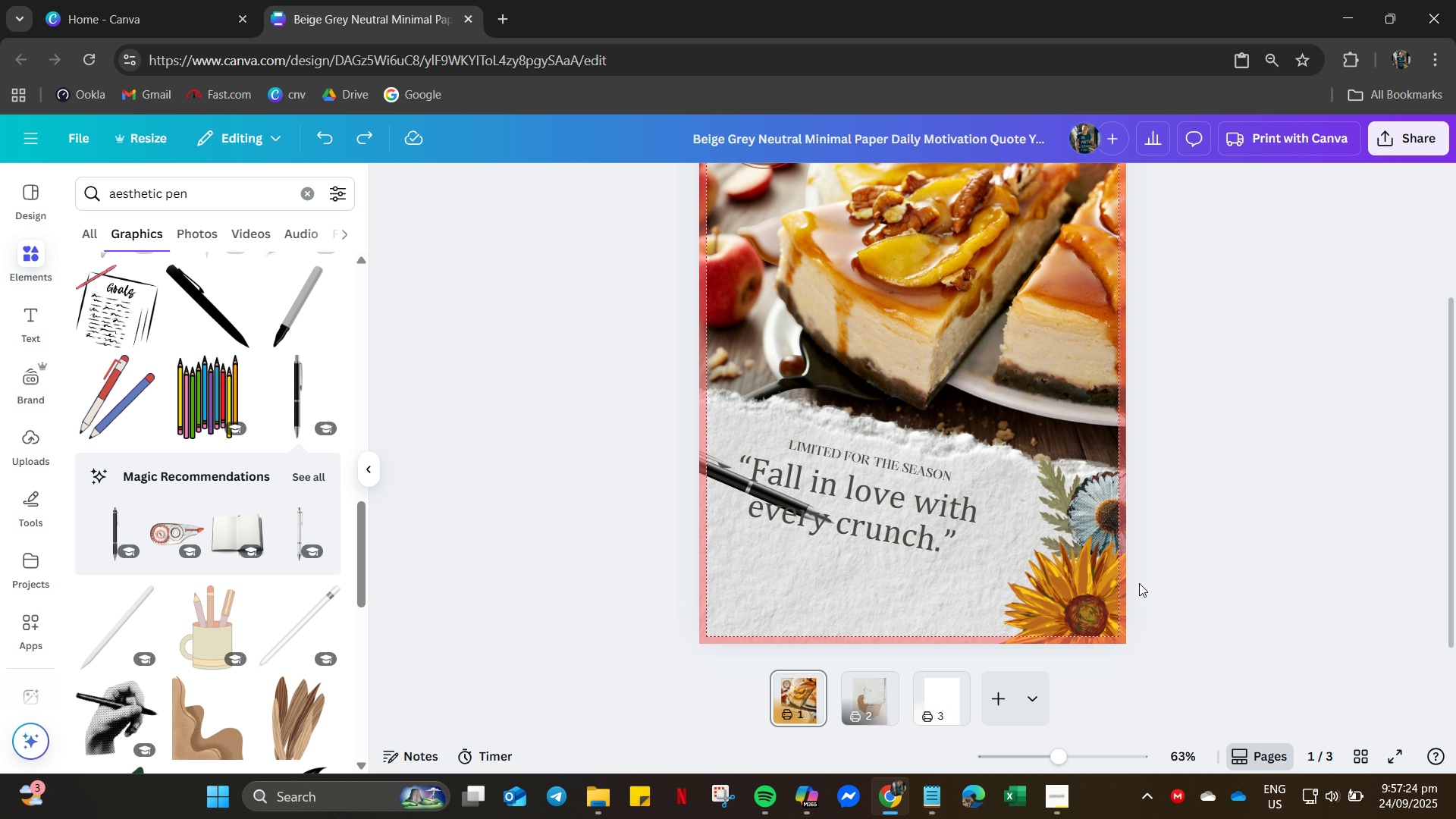 
key(Control+ControlLeft)
 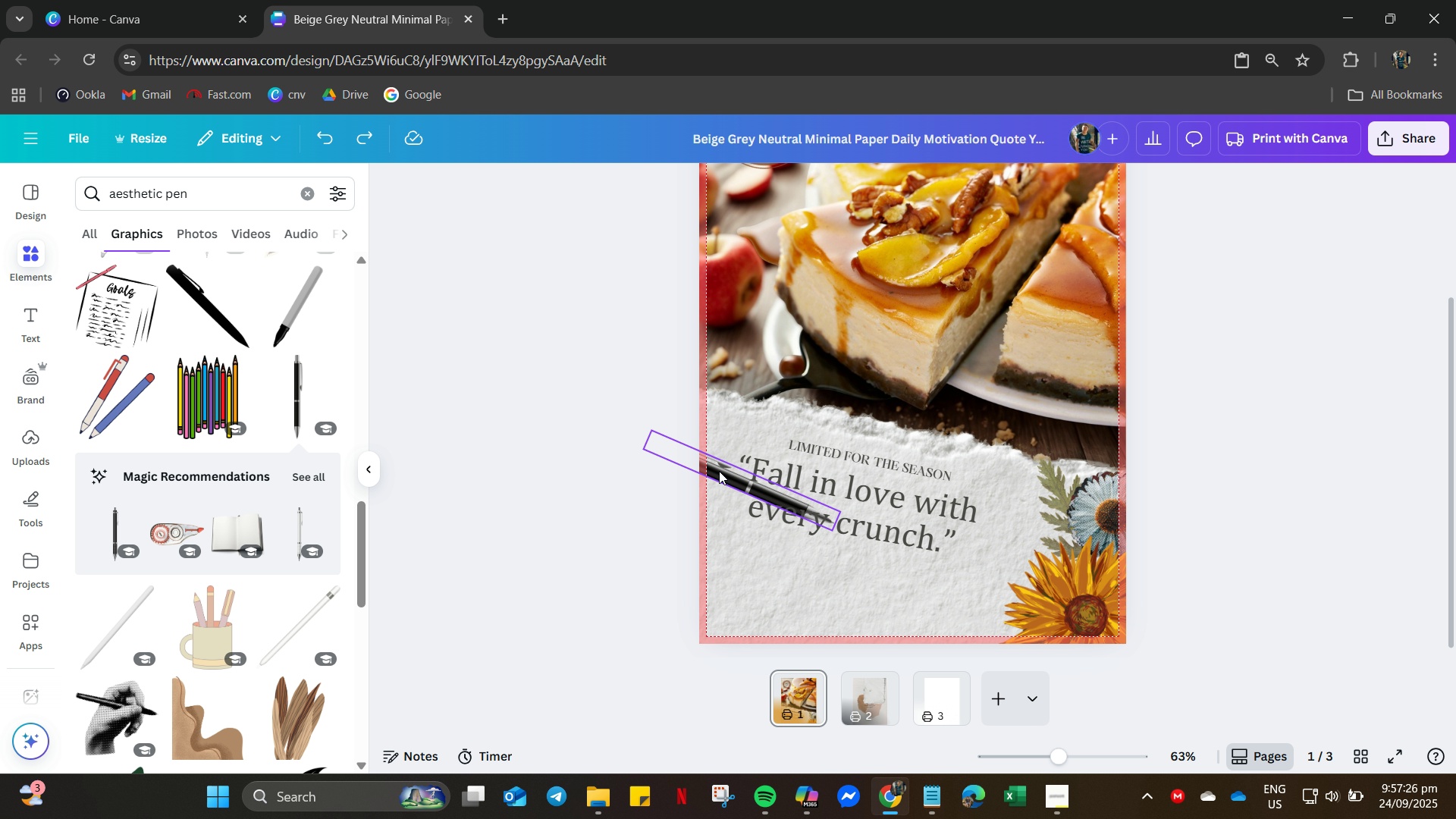 
left_click([716, 466])
 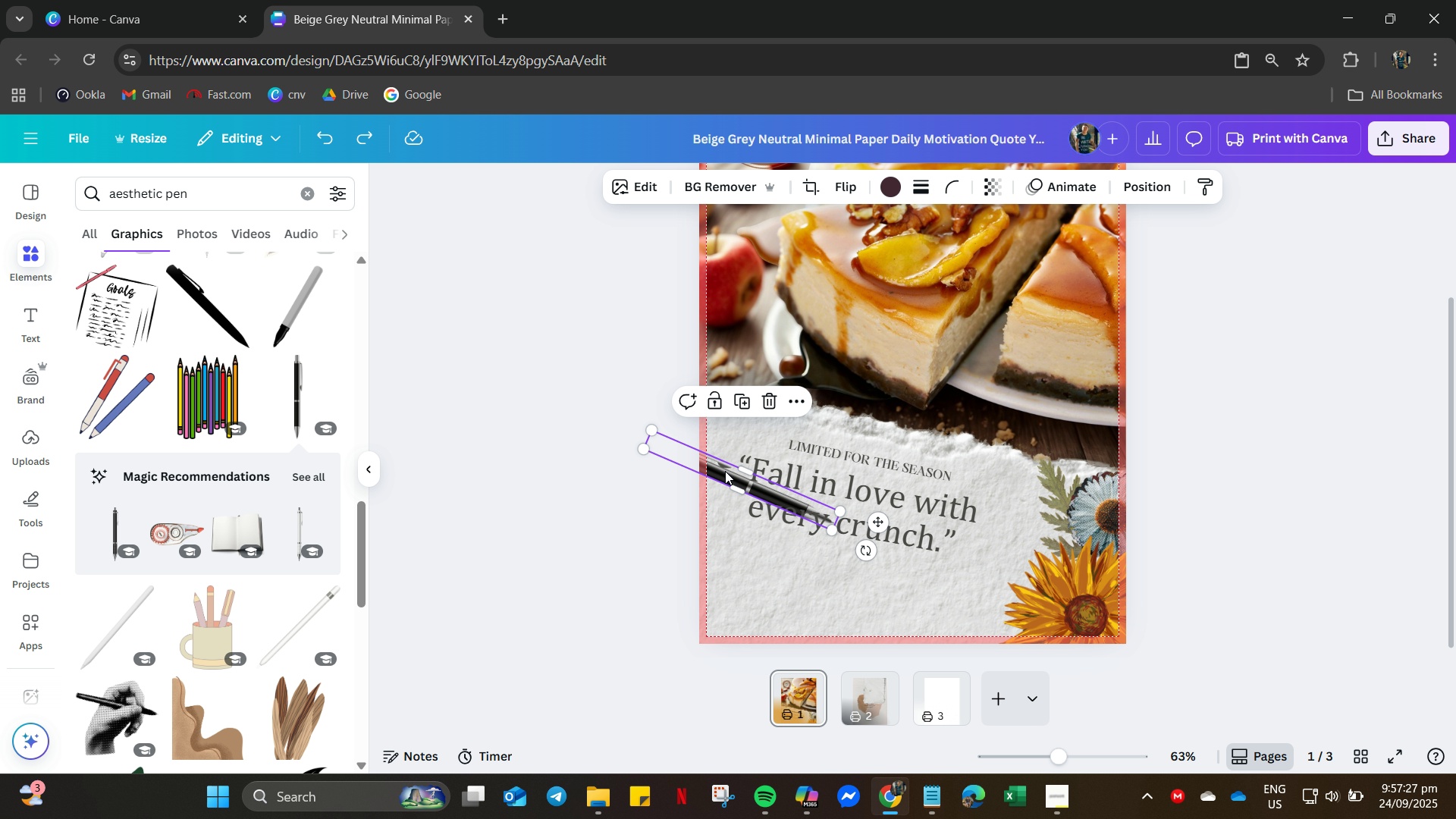 
key(Delete)
 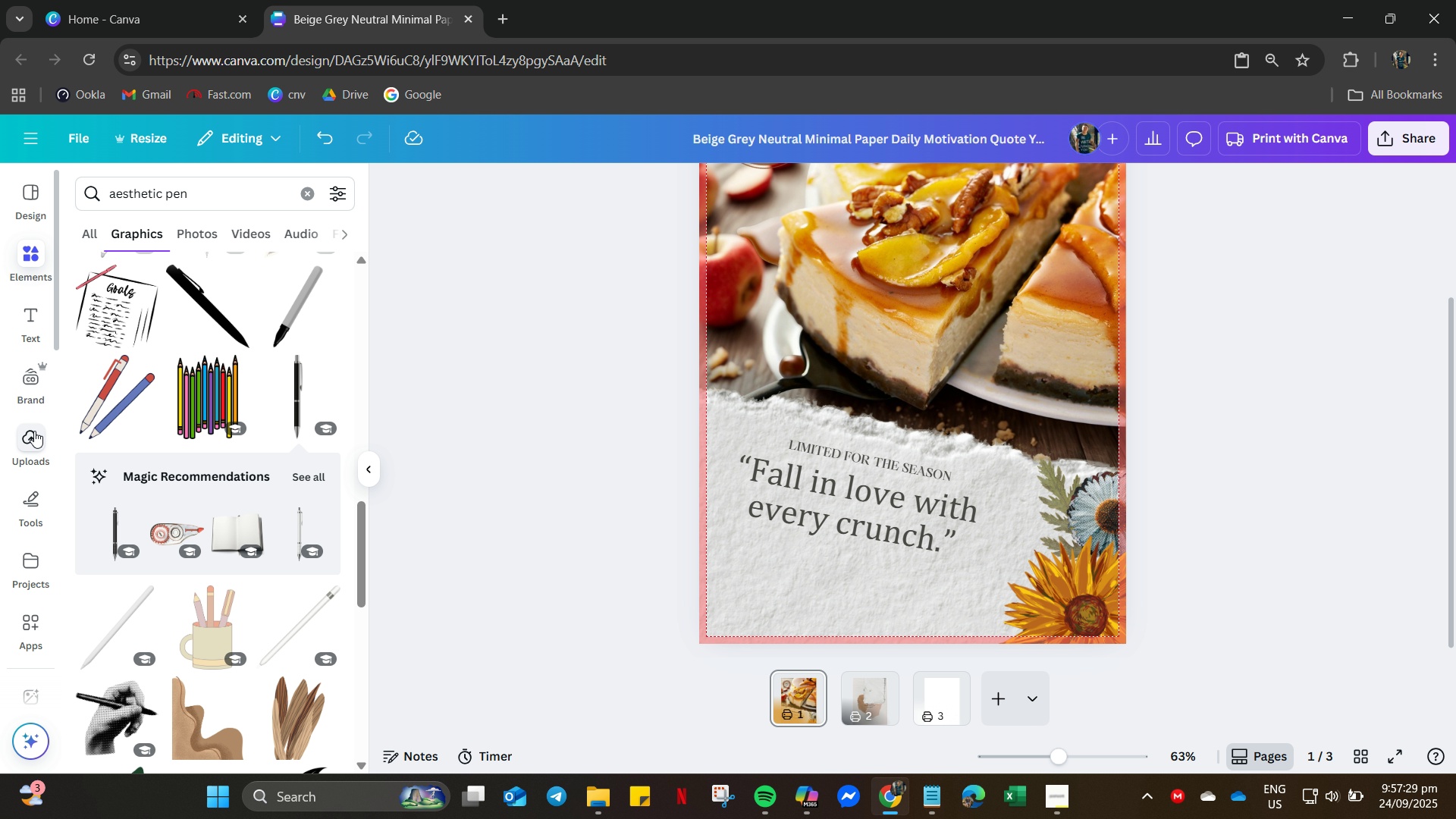 
left_click([35, 444])
 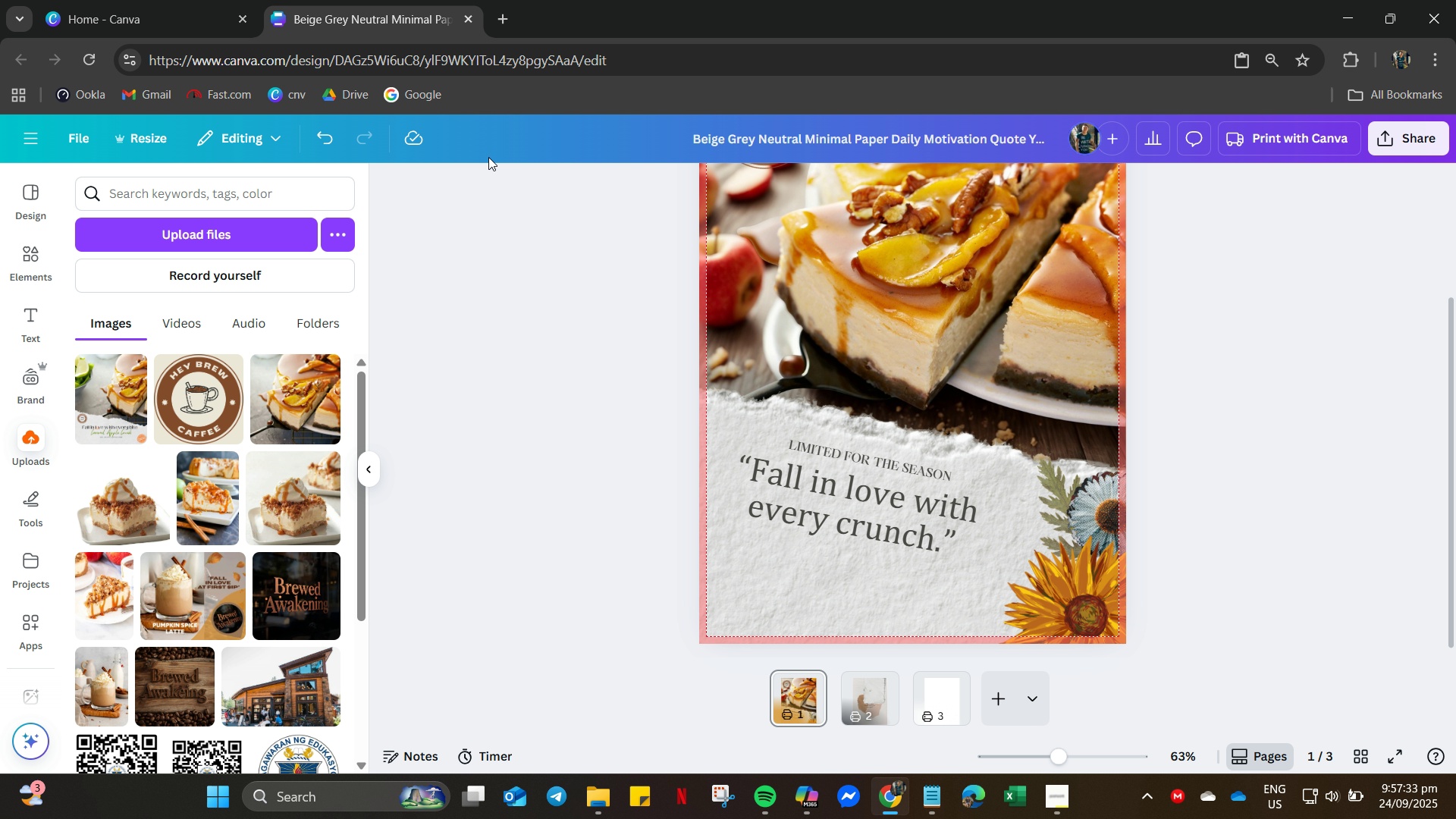 
wait(5.21)
 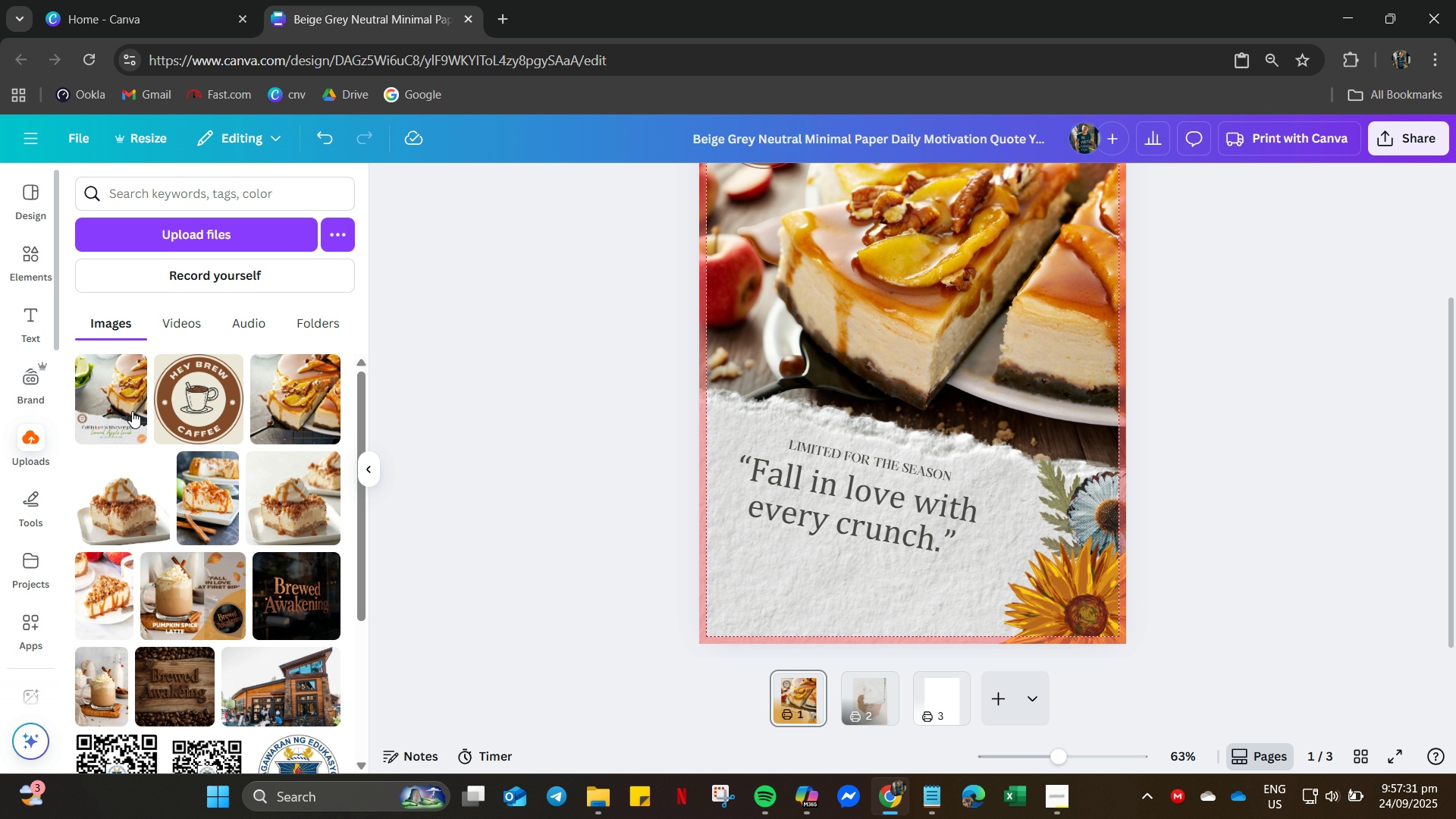 
left_click([184, 7])
 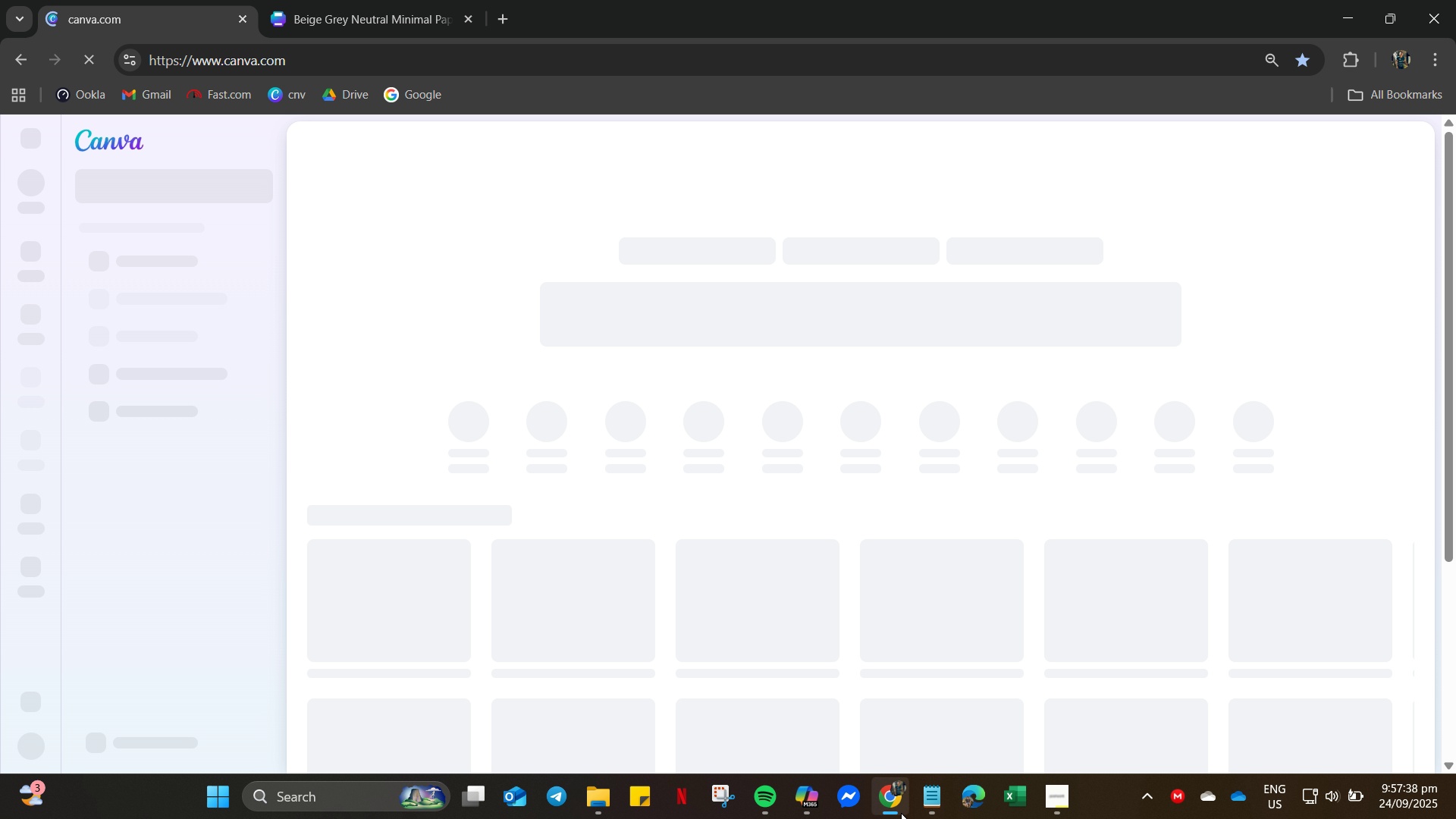 
left_click([1053, 792])